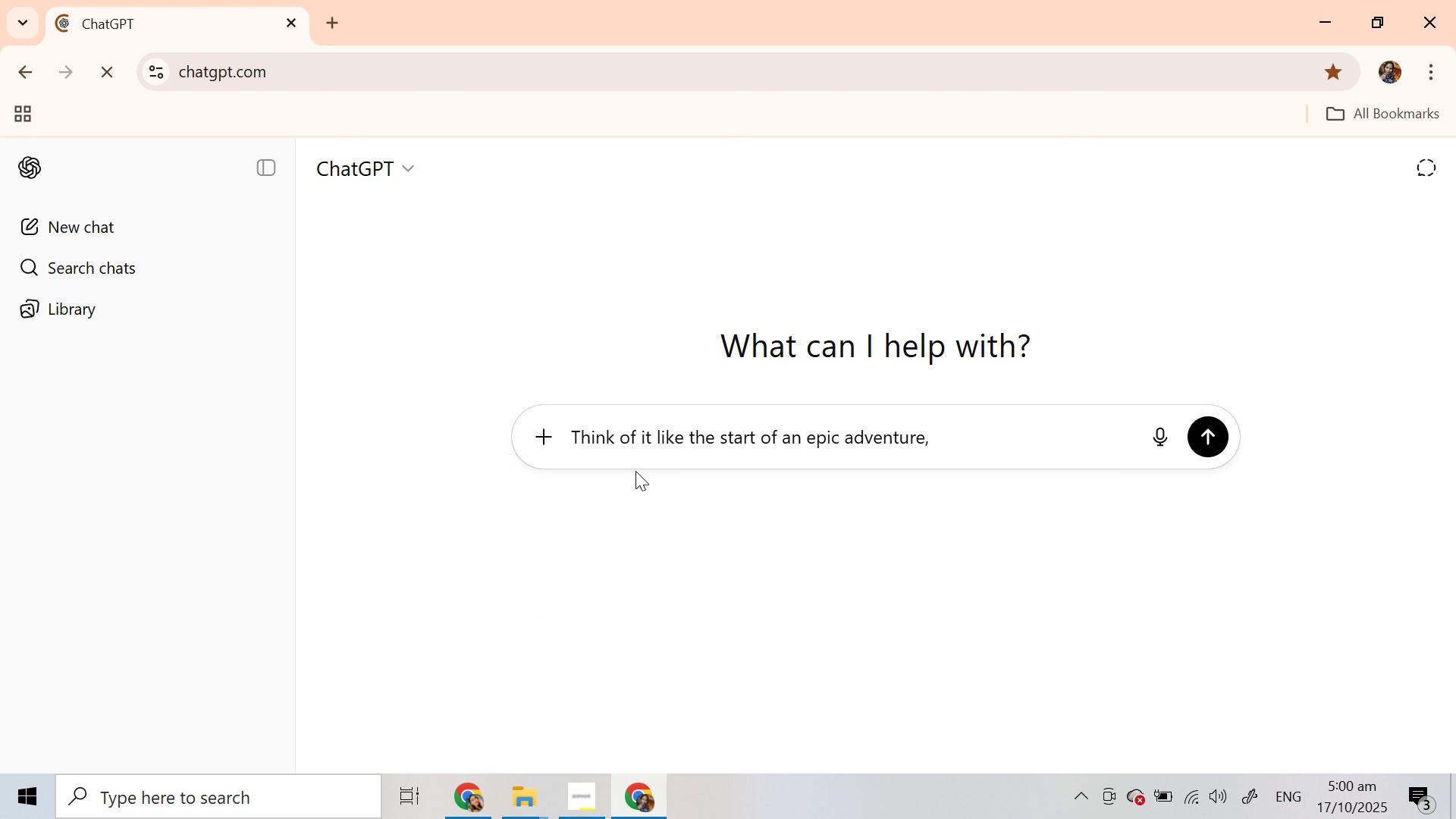 
type(- tans)
key(Backspace)
key(Backspace)
key(Backspace)
type(ranslate in 3)
key(Backspace)
type(two rows )
 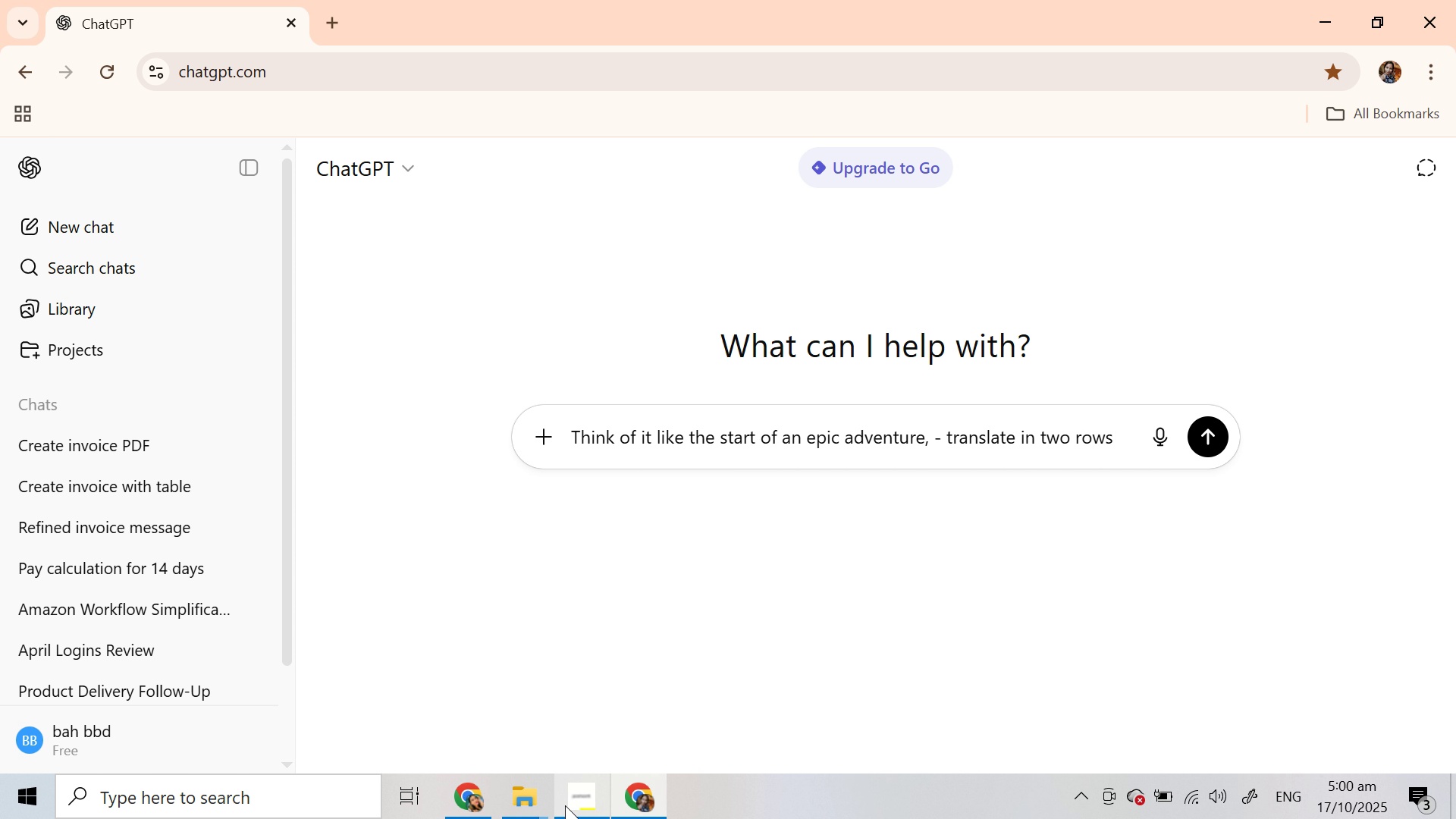 
left_click([565, 805])